 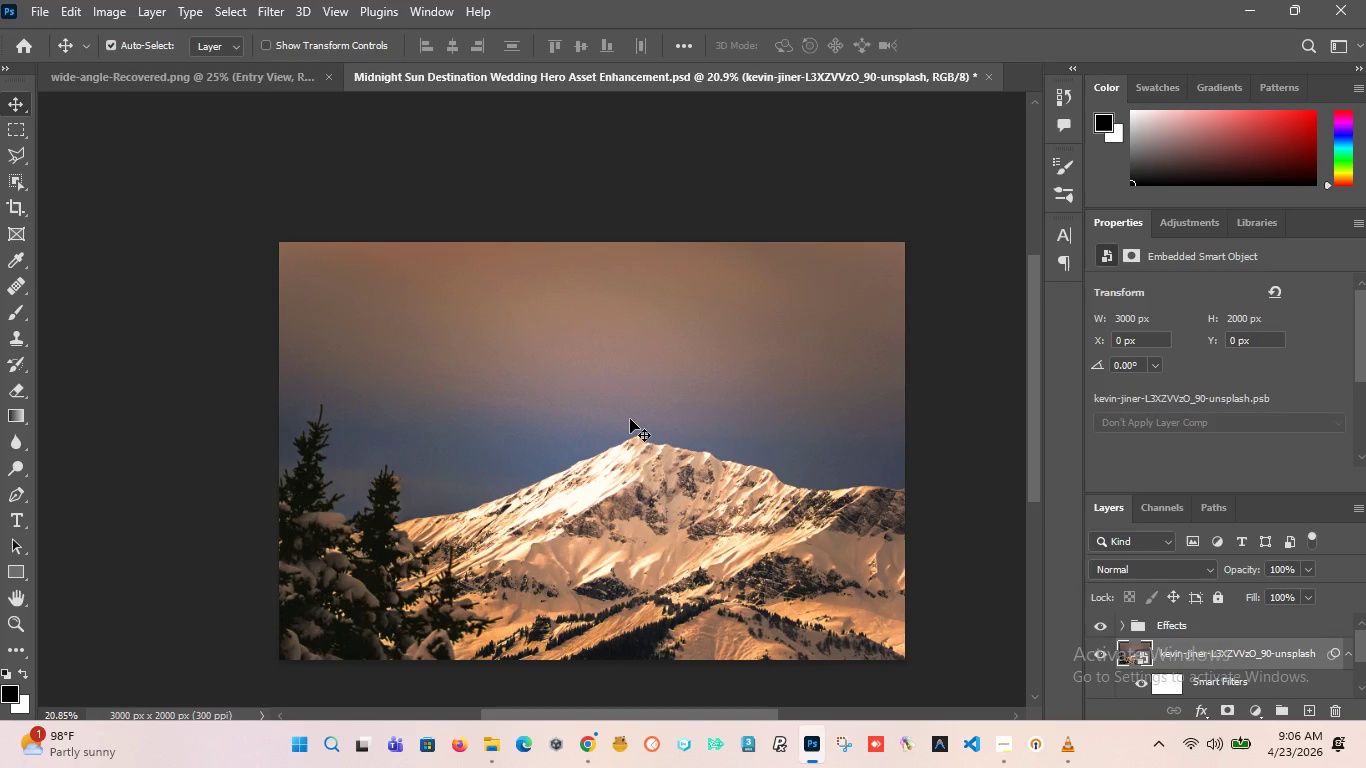 
scroll: coordinate [550, 521], scroll_direction: up, amount: 17.0
 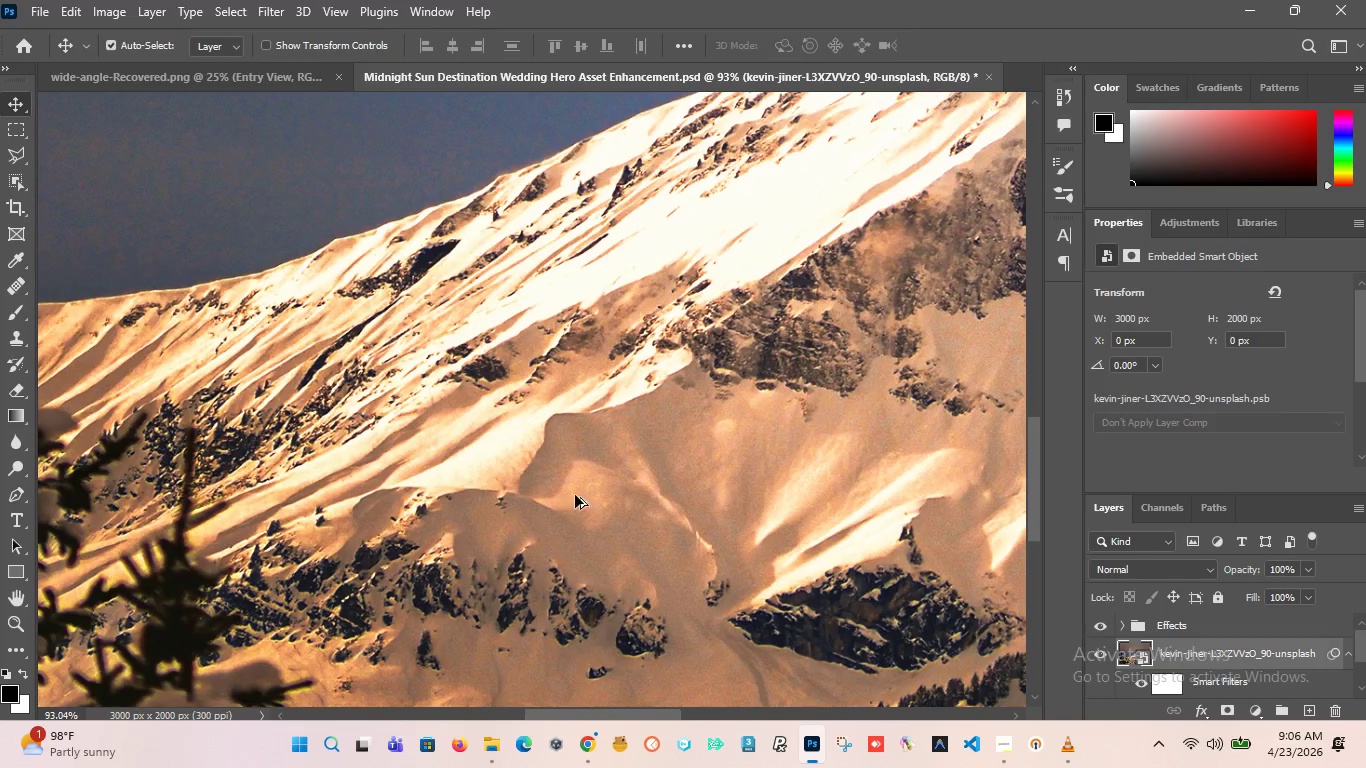 
scroll: coordinate [589, 471], scroll_direction: down, amount: 19.0
 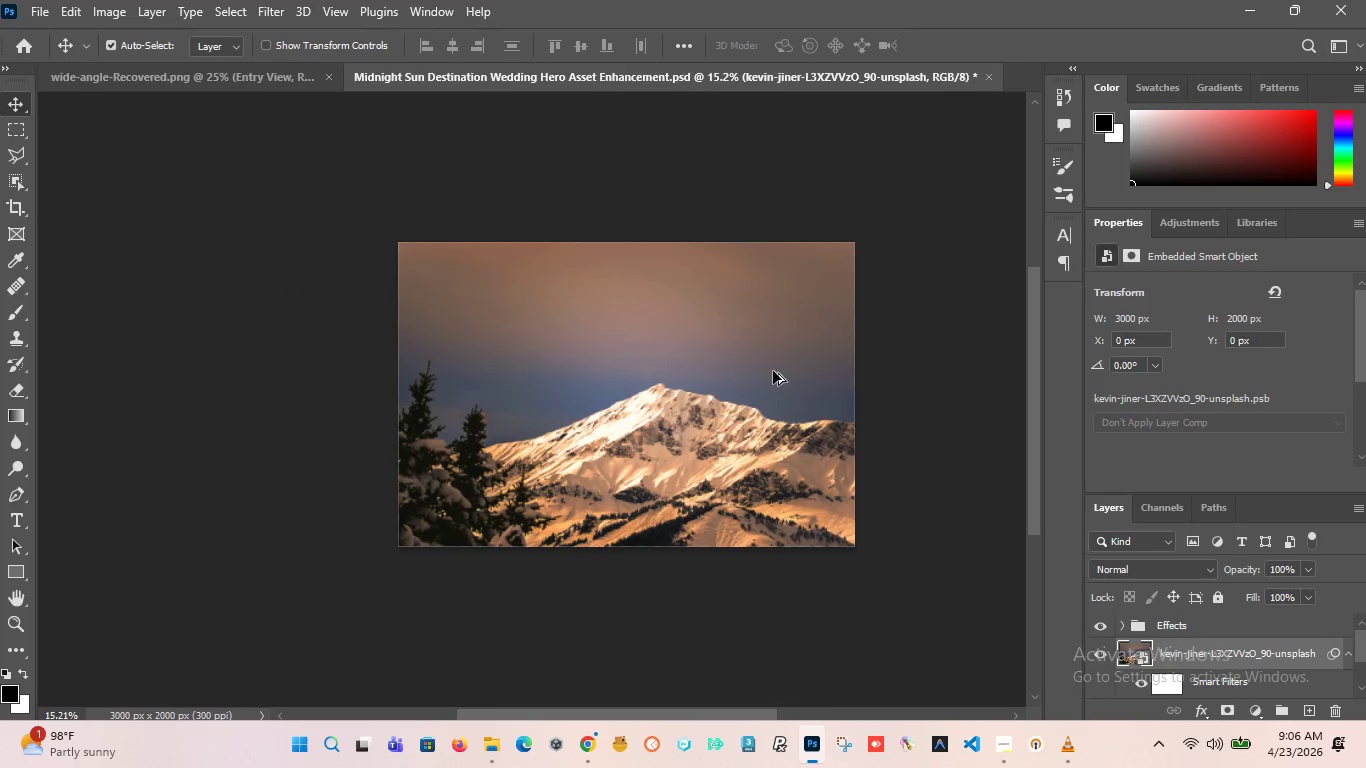 
scroll: coordinate [752, 454], scroll_direction: up, amount: 22.0
 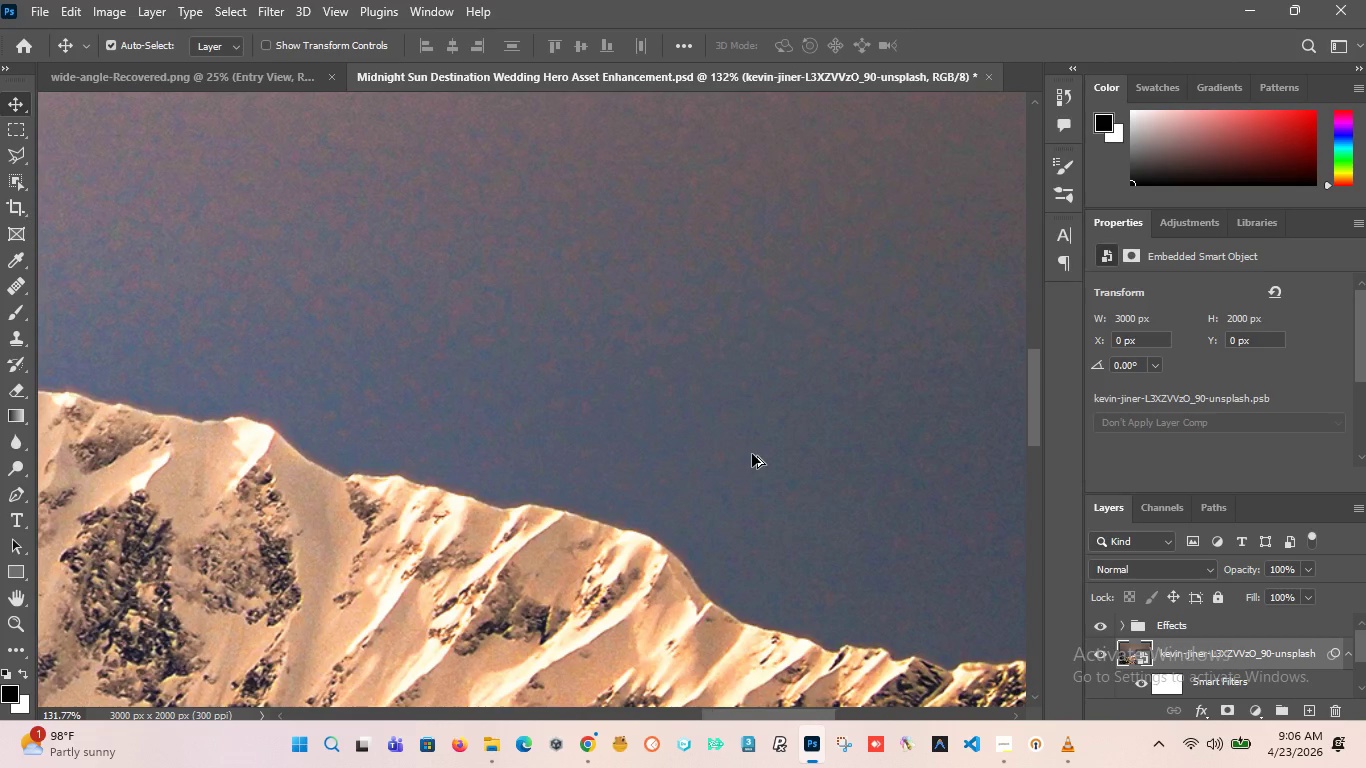 
scroll: coordinate [752, 454], scroll_direction: down, amount: 20.0
 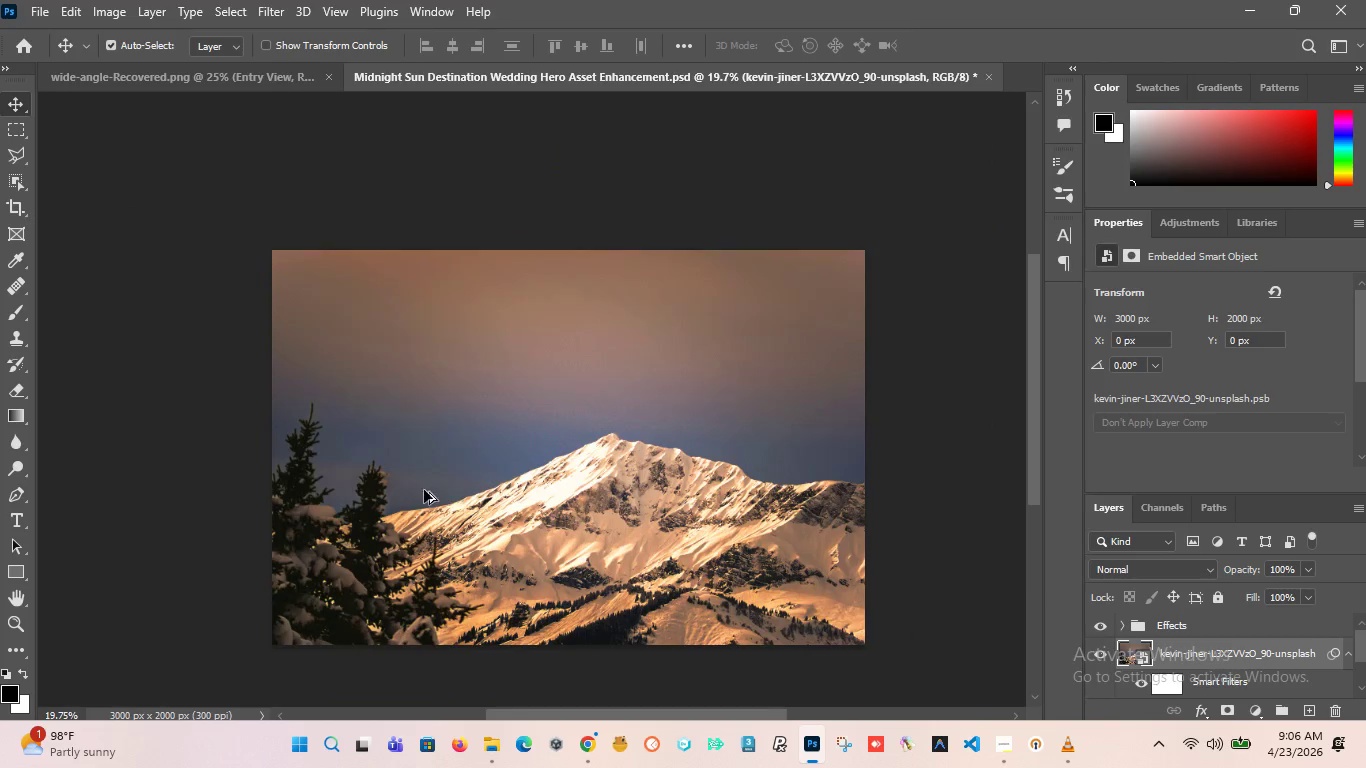 
hold_key(key=AltLeft, duration=1.48)
 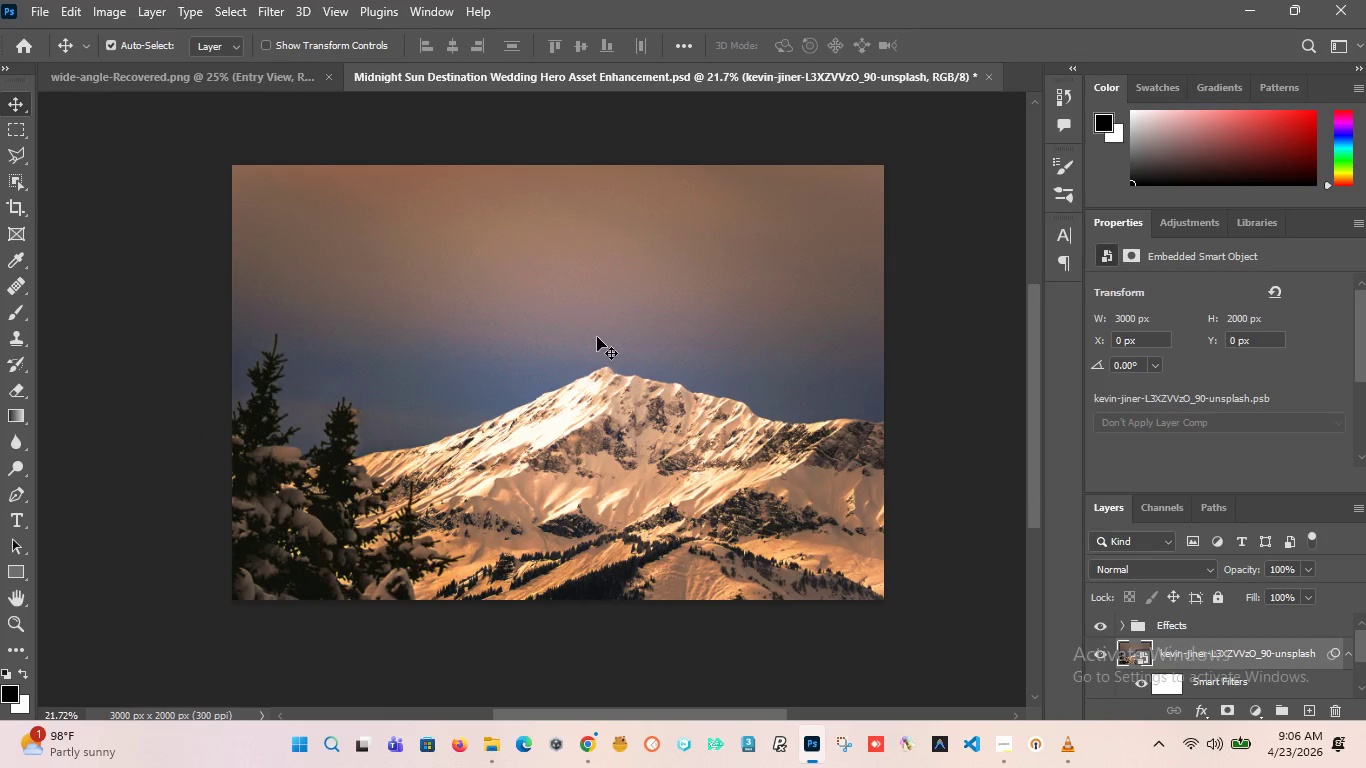 
scroll: coordinate [561, 477], scroll_direction: down, amount: 3.0